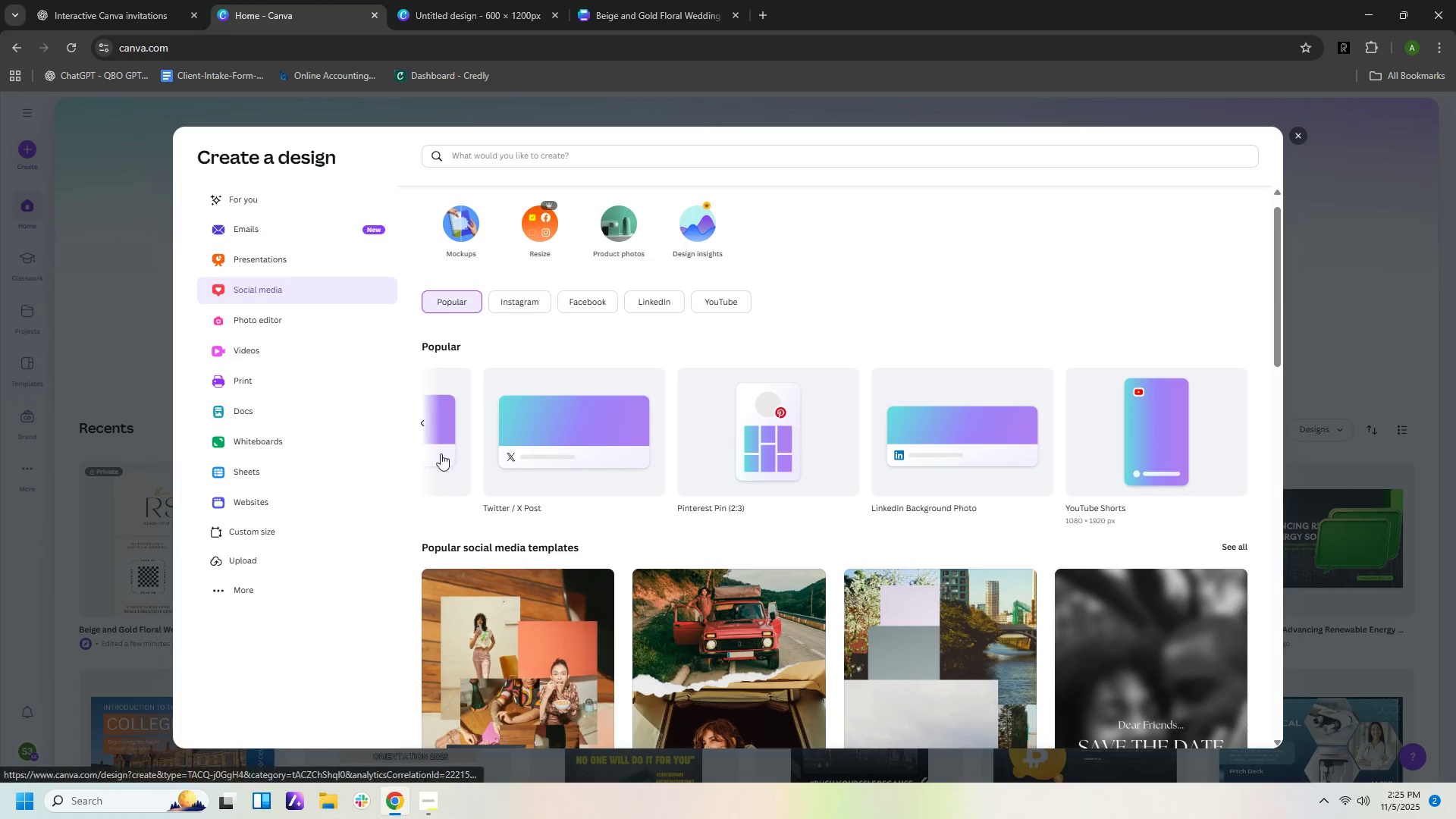 
left_click([422, 432])
 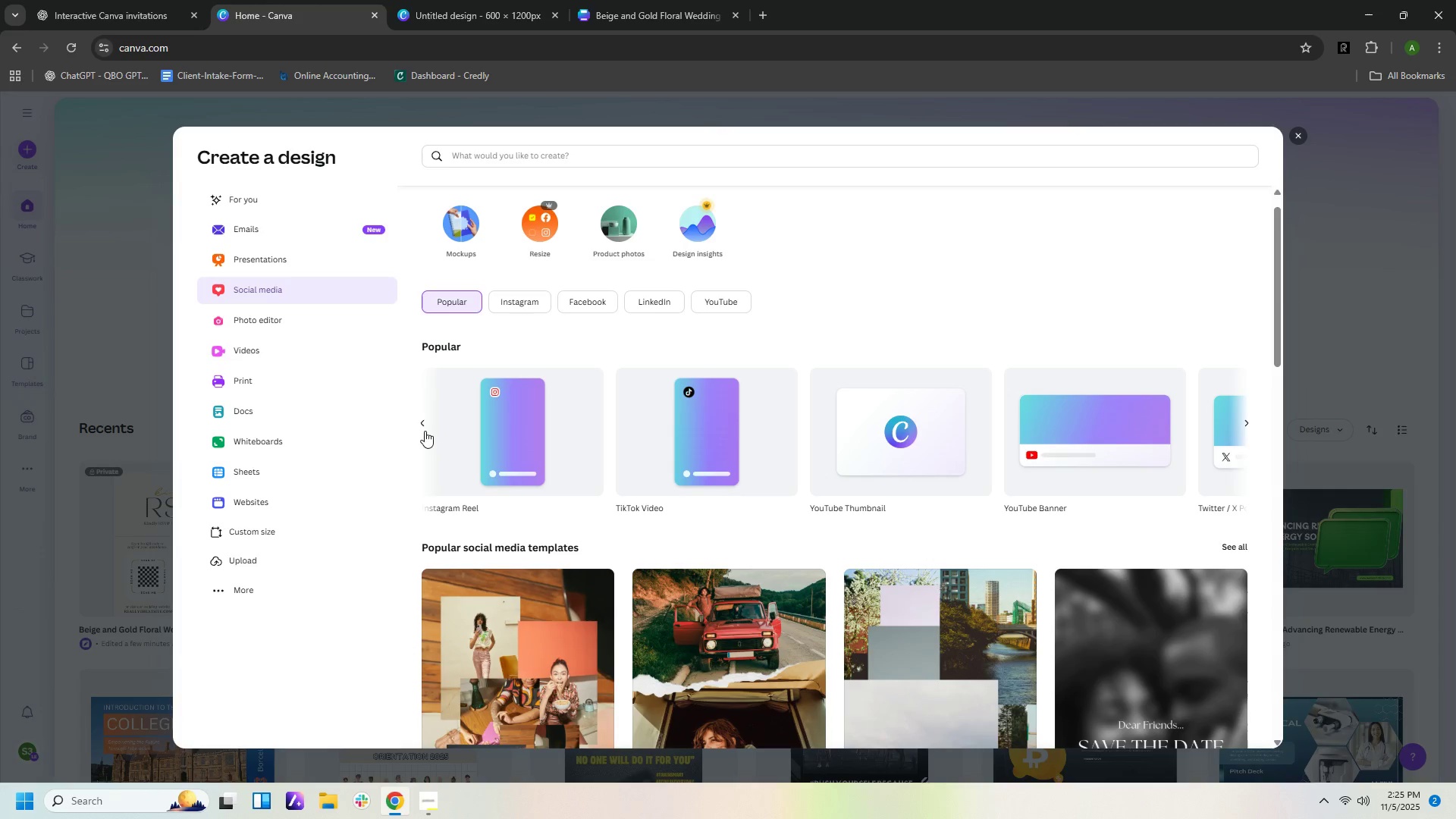 
left_click([422, 422])
 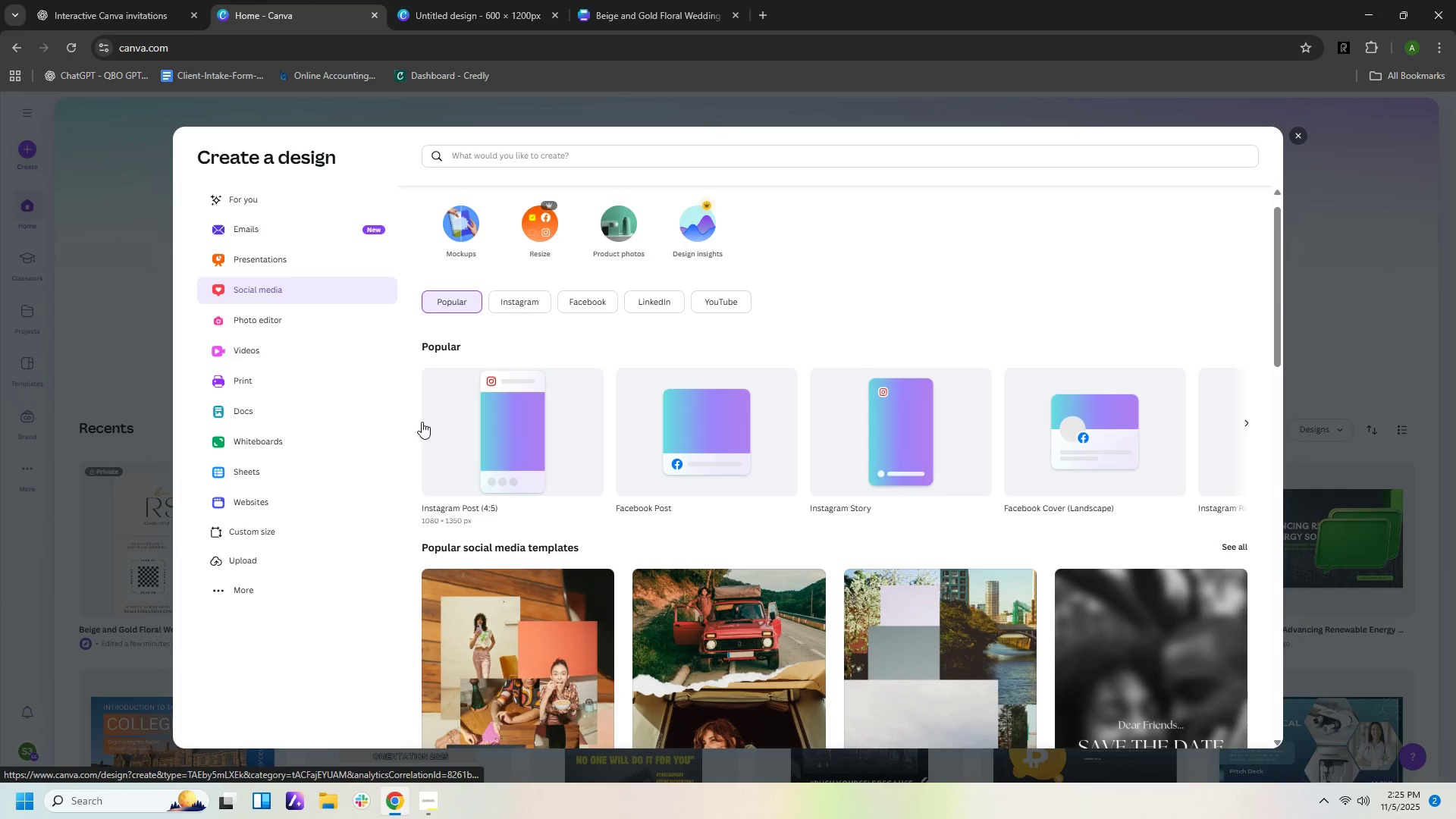 
left_click([422, 422])
 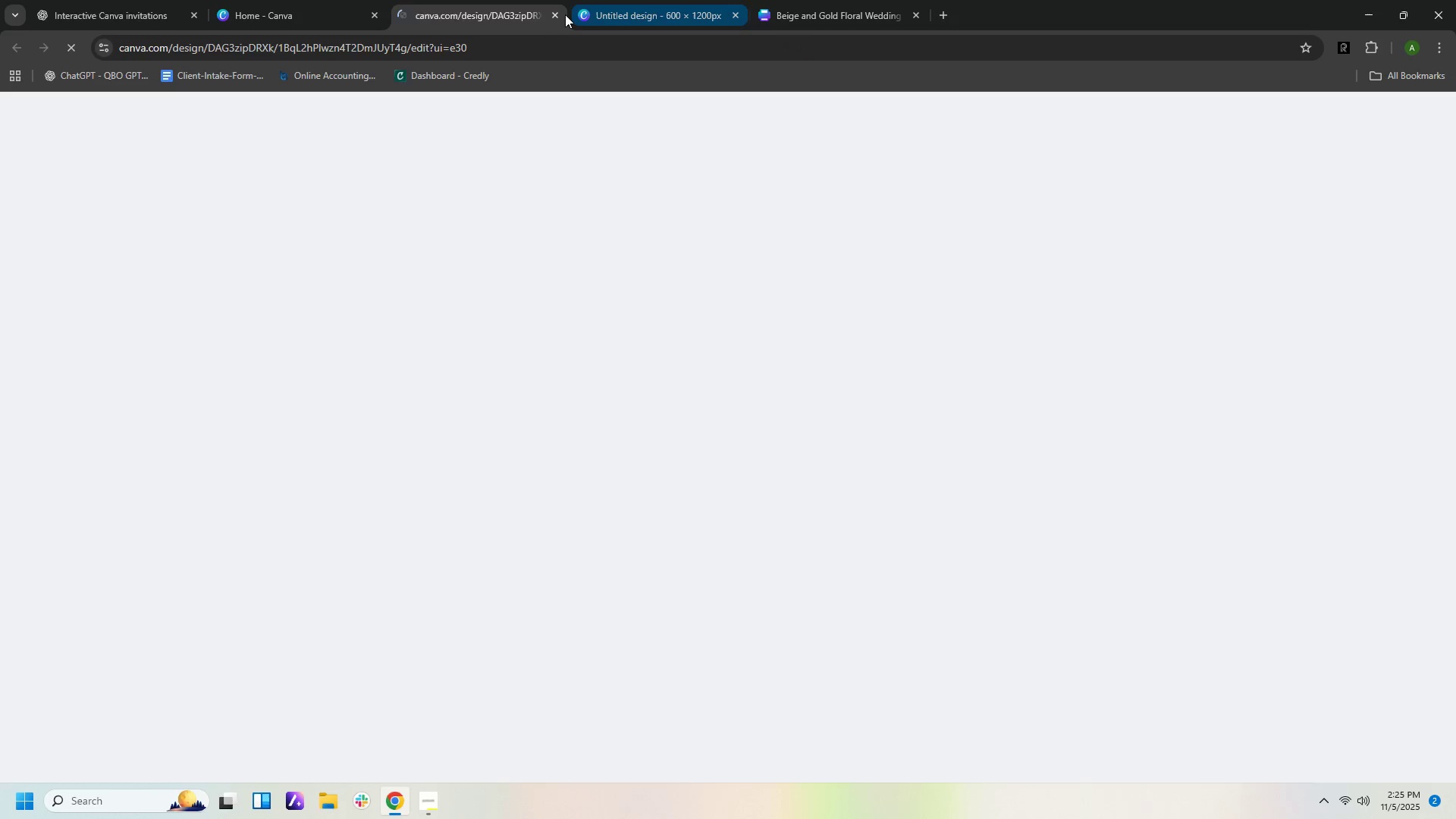 
left_click([559, 14])
 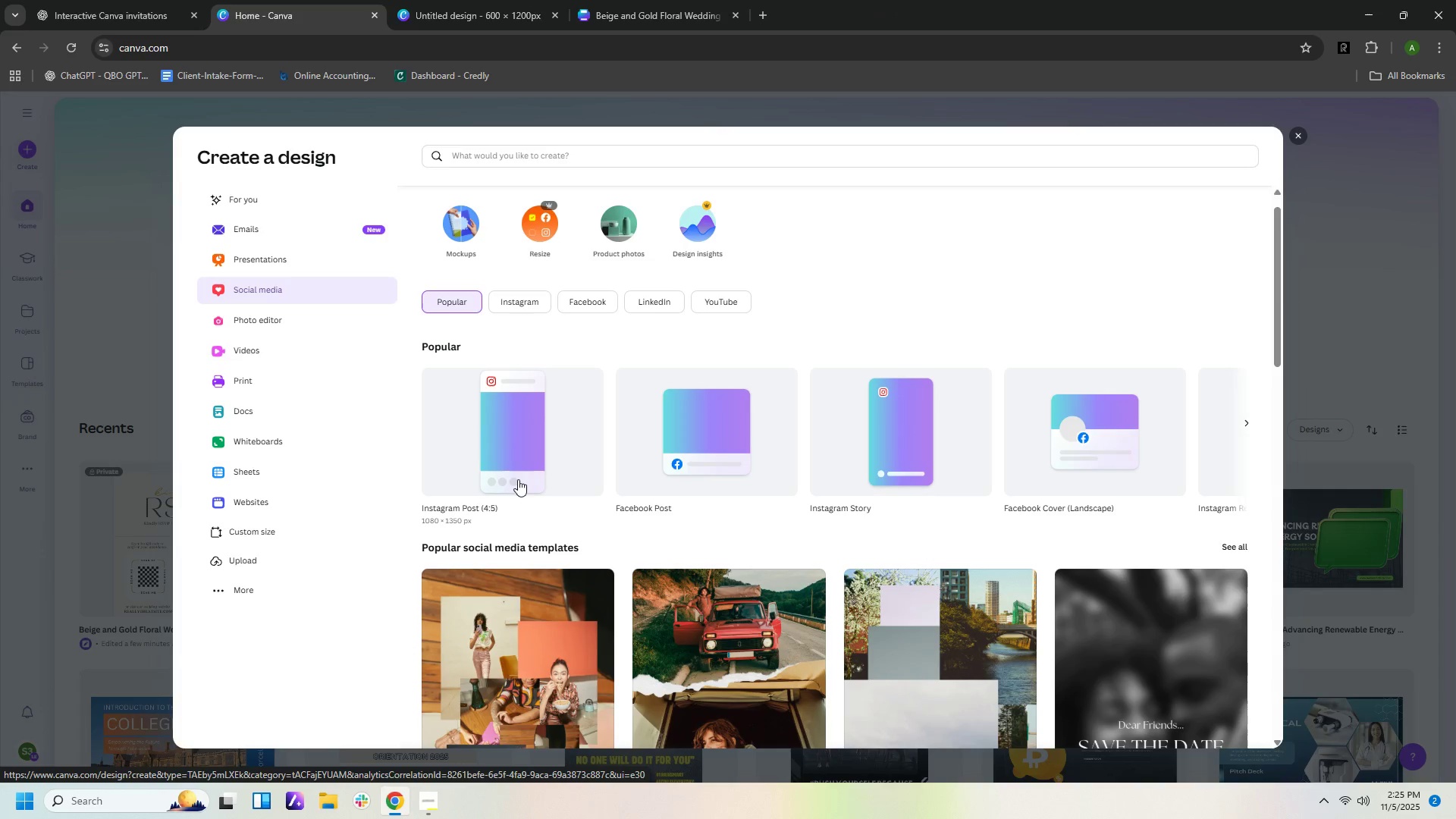 
wait(5.14)
 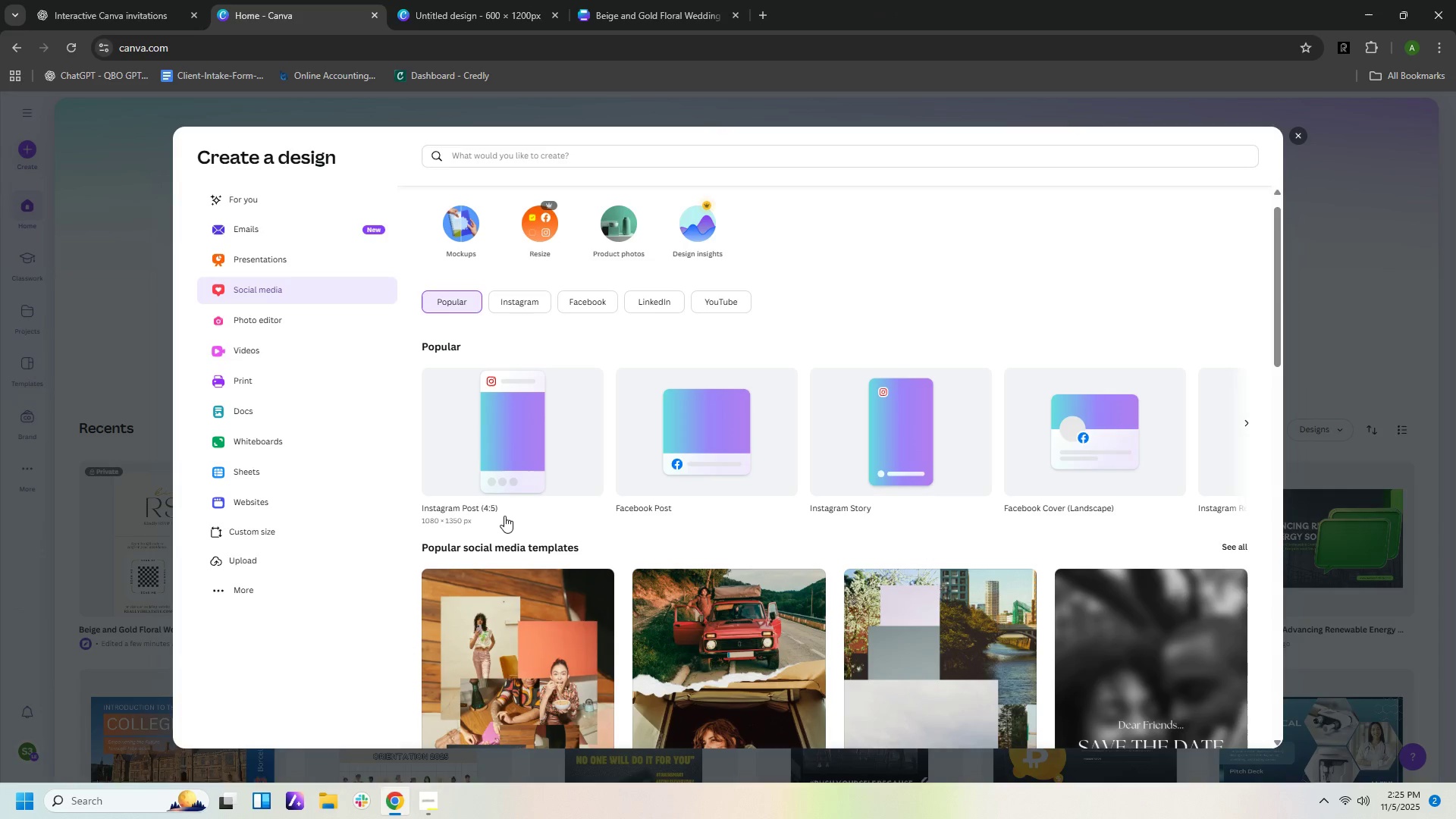 
left_click([710, 427])